 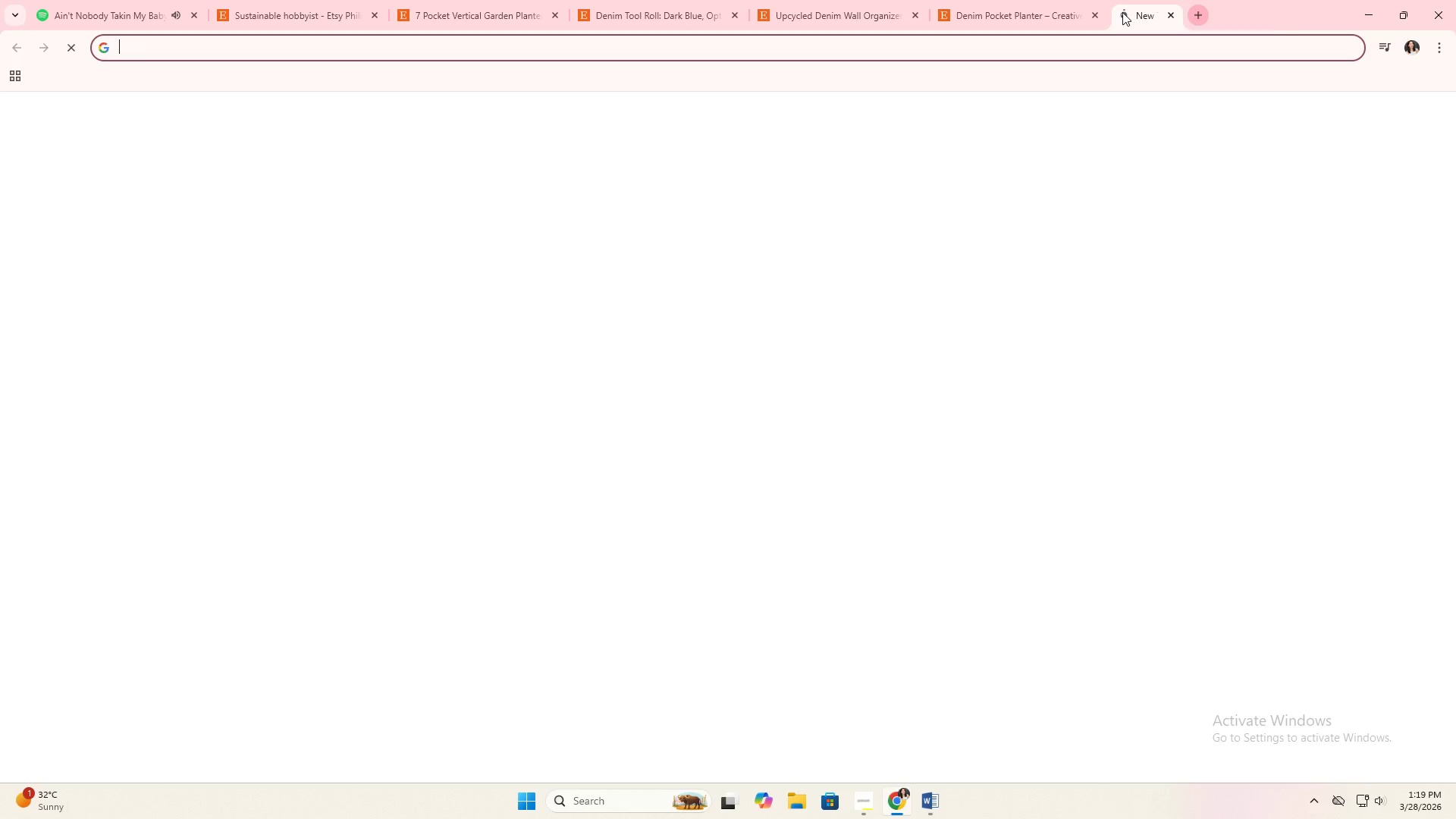 
key(Enter)
 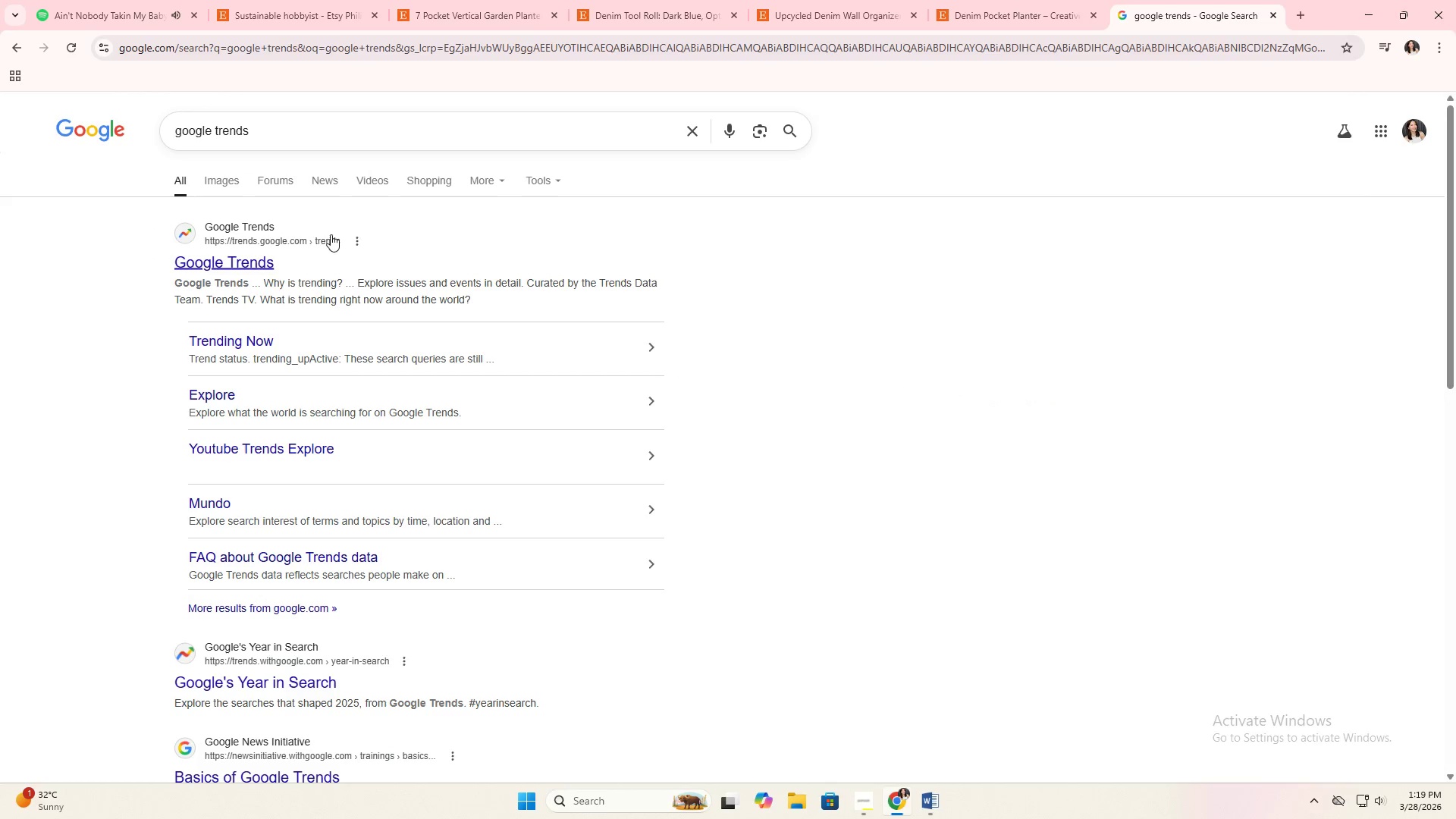 
left_click([256, 262])
 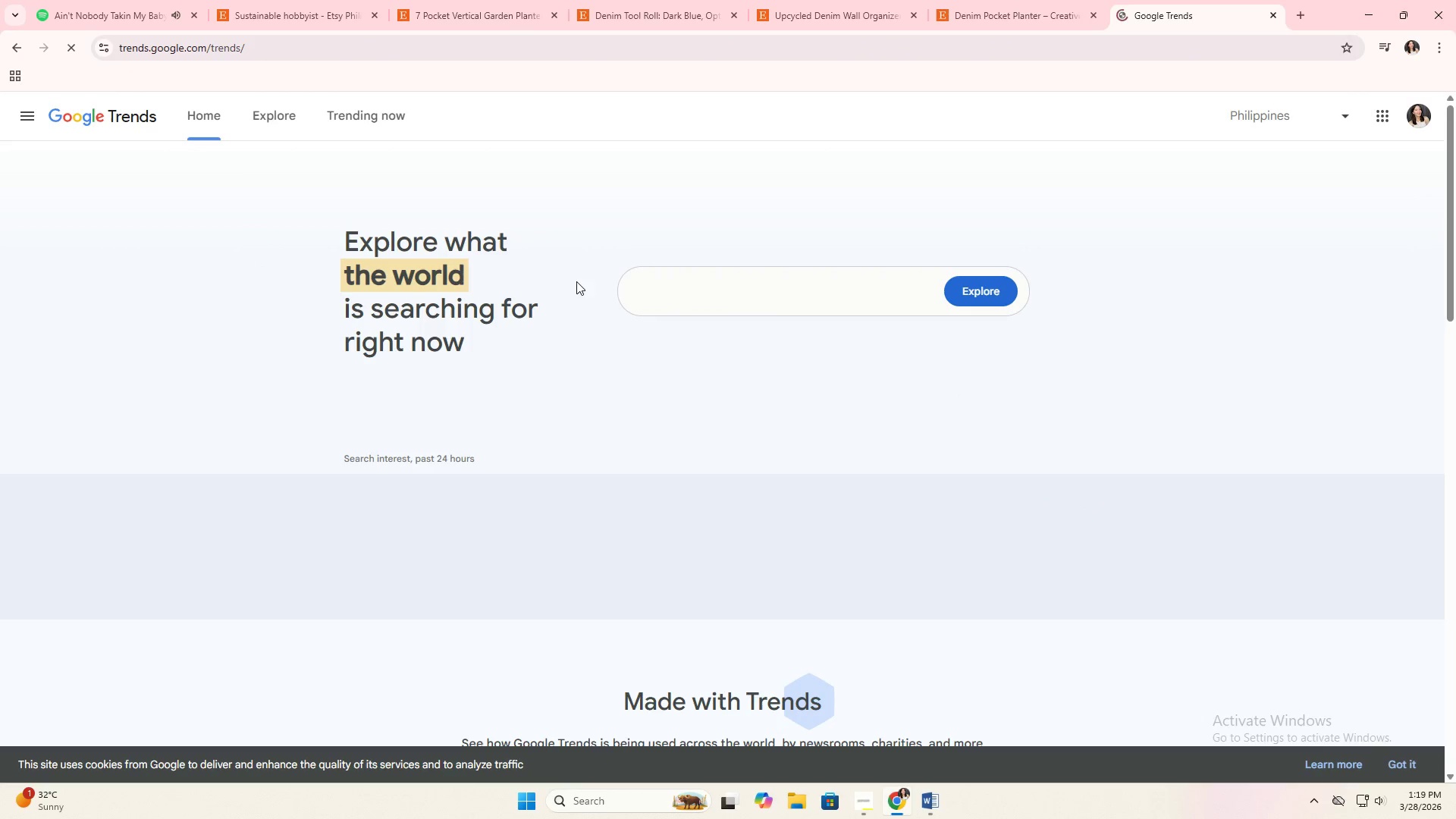 
left_click([670, 294])
 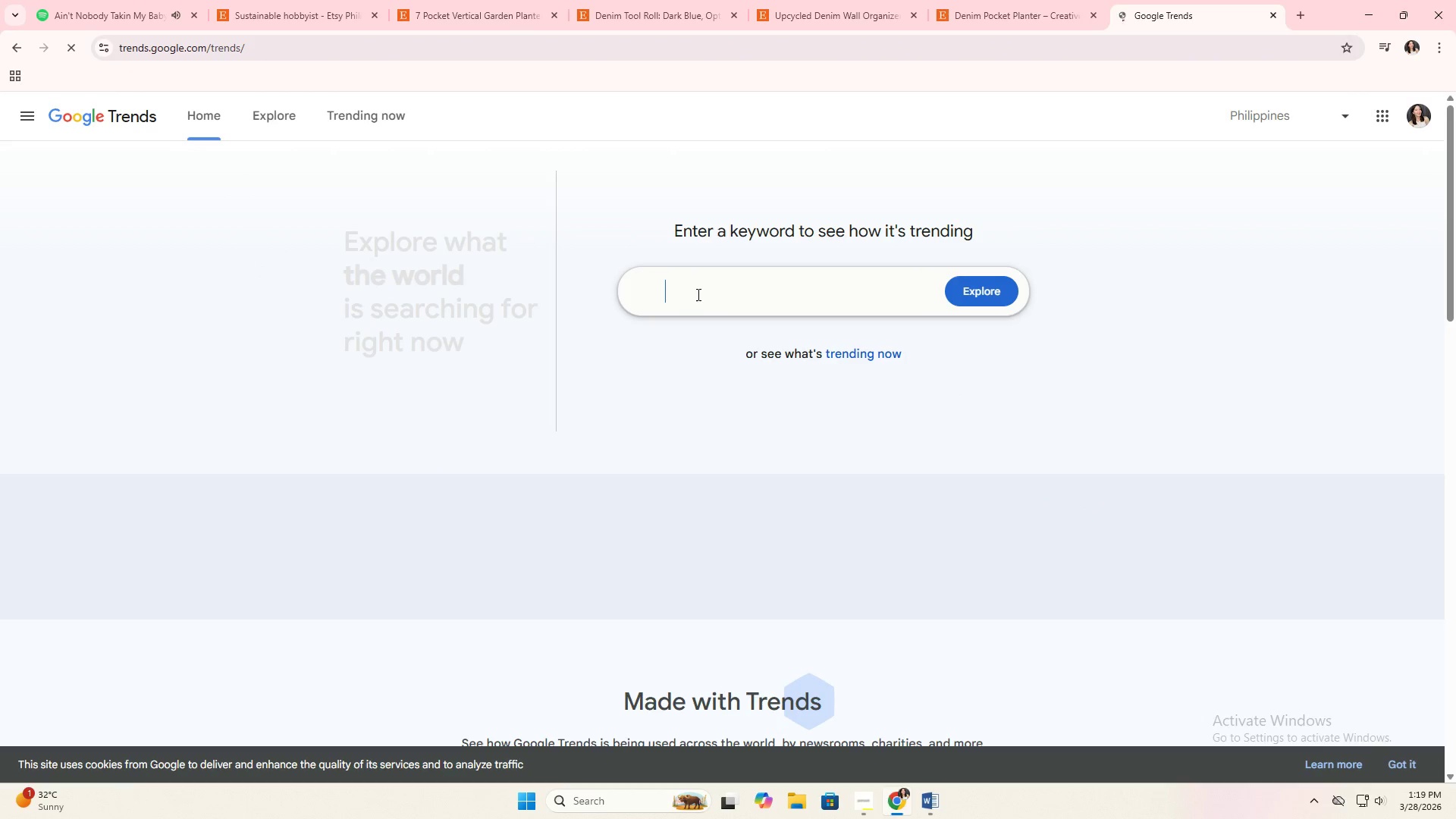 
key(Control+V)
 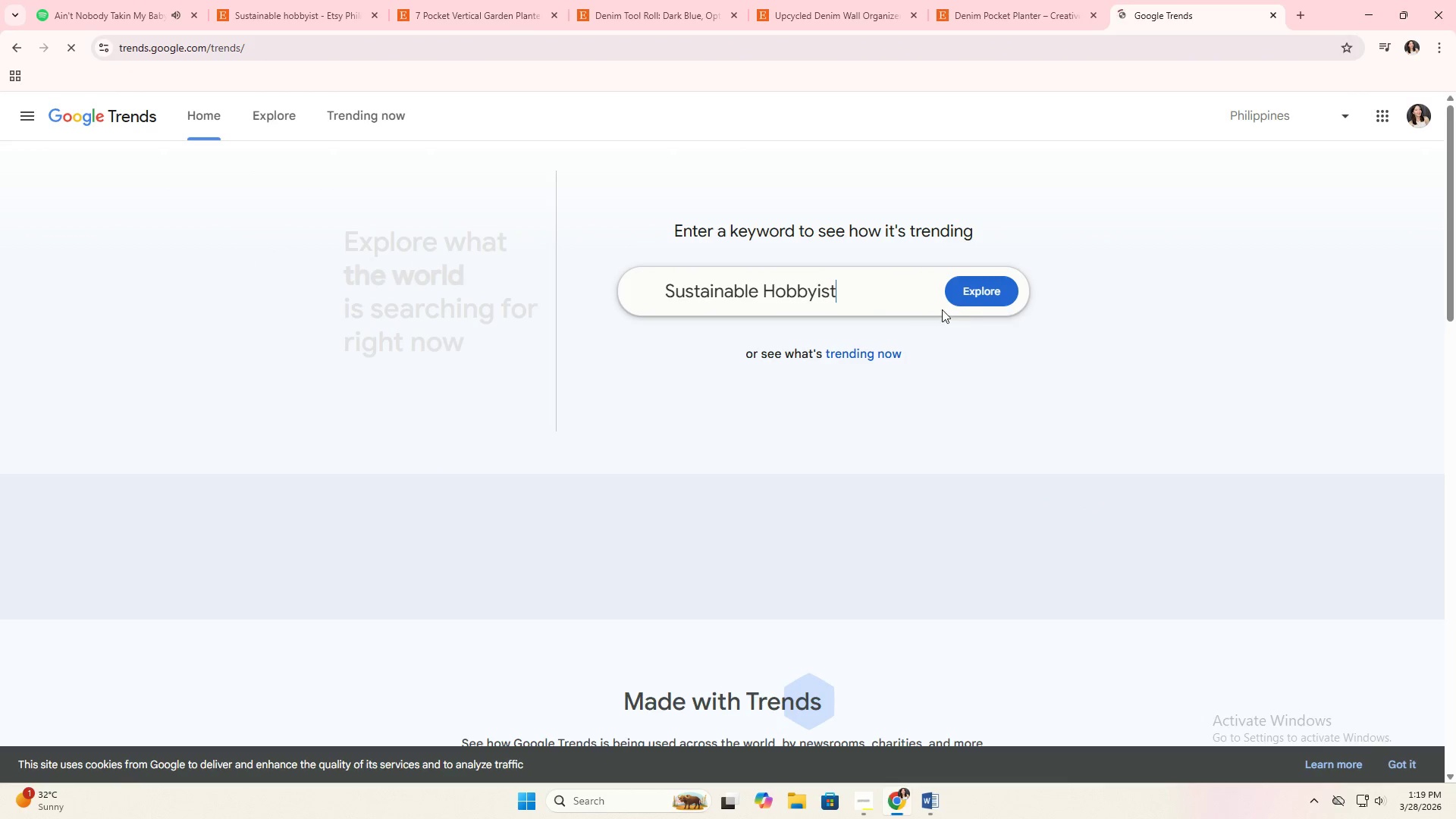 
left_click([997, 298])
 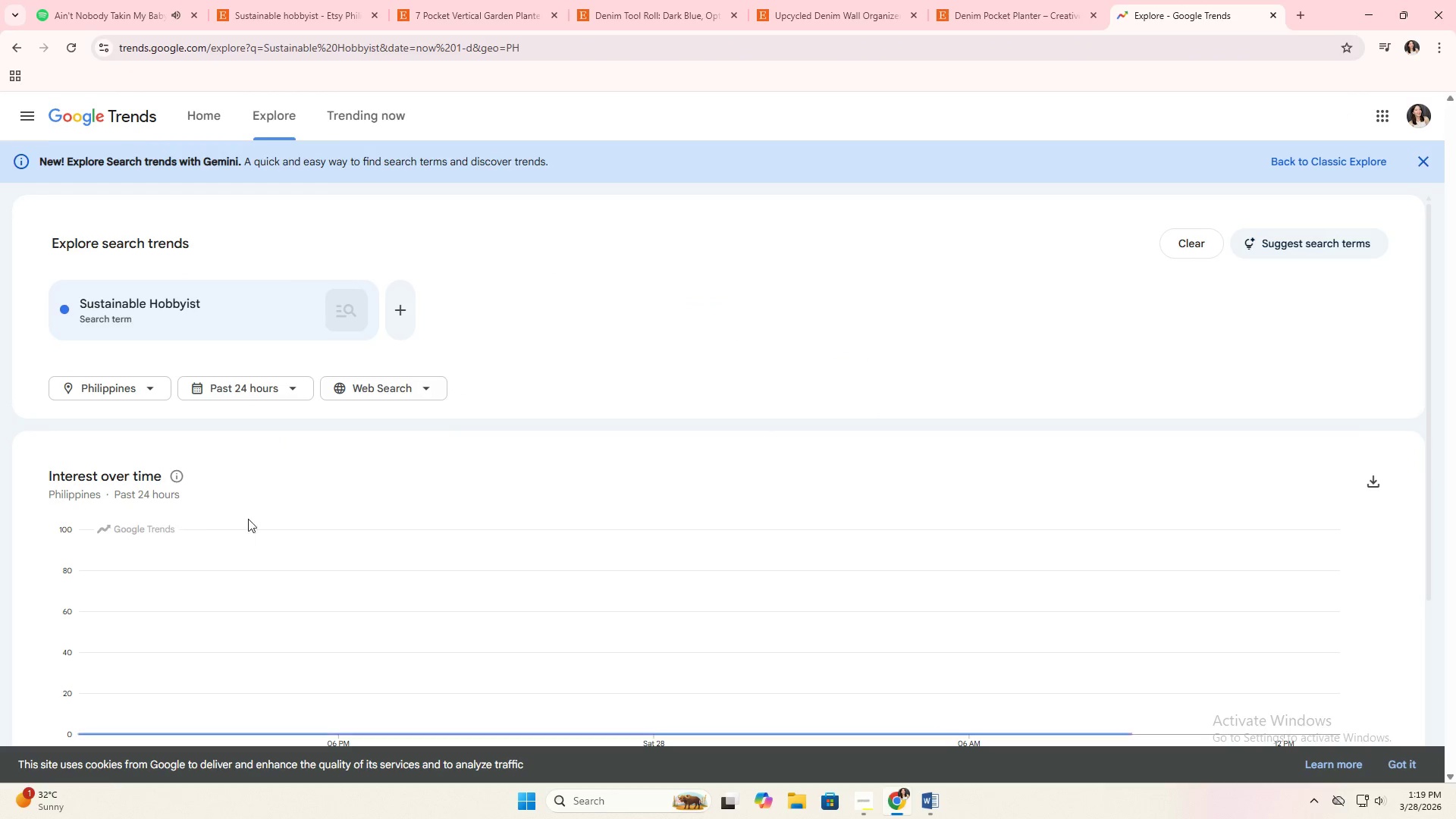 
scroll: coordinate [339, 295], scroll_direction: down, amount: 5.0
 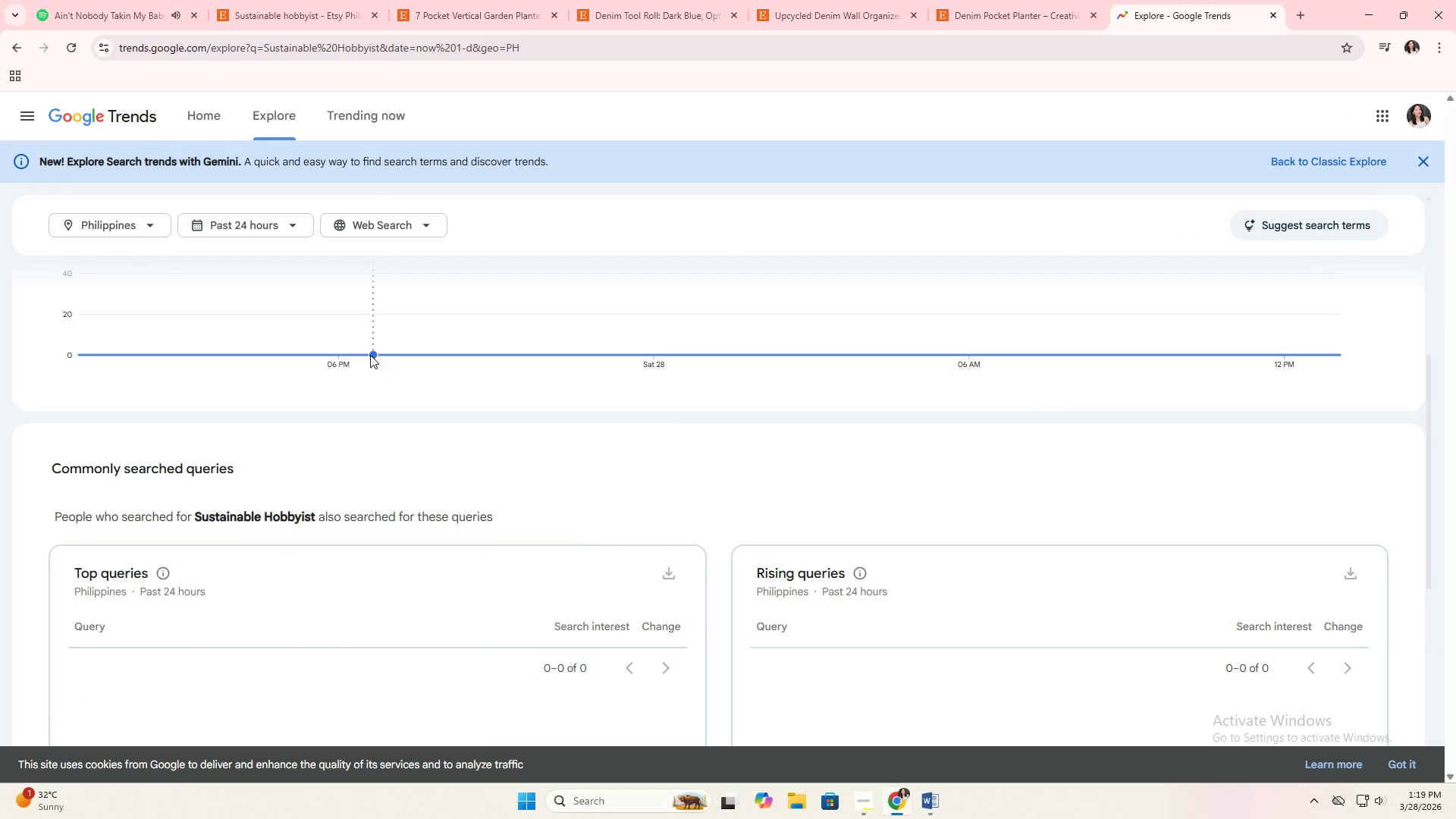 
scroll: coordinate [362, 475], scroll_direction: up, amount: 8.0
 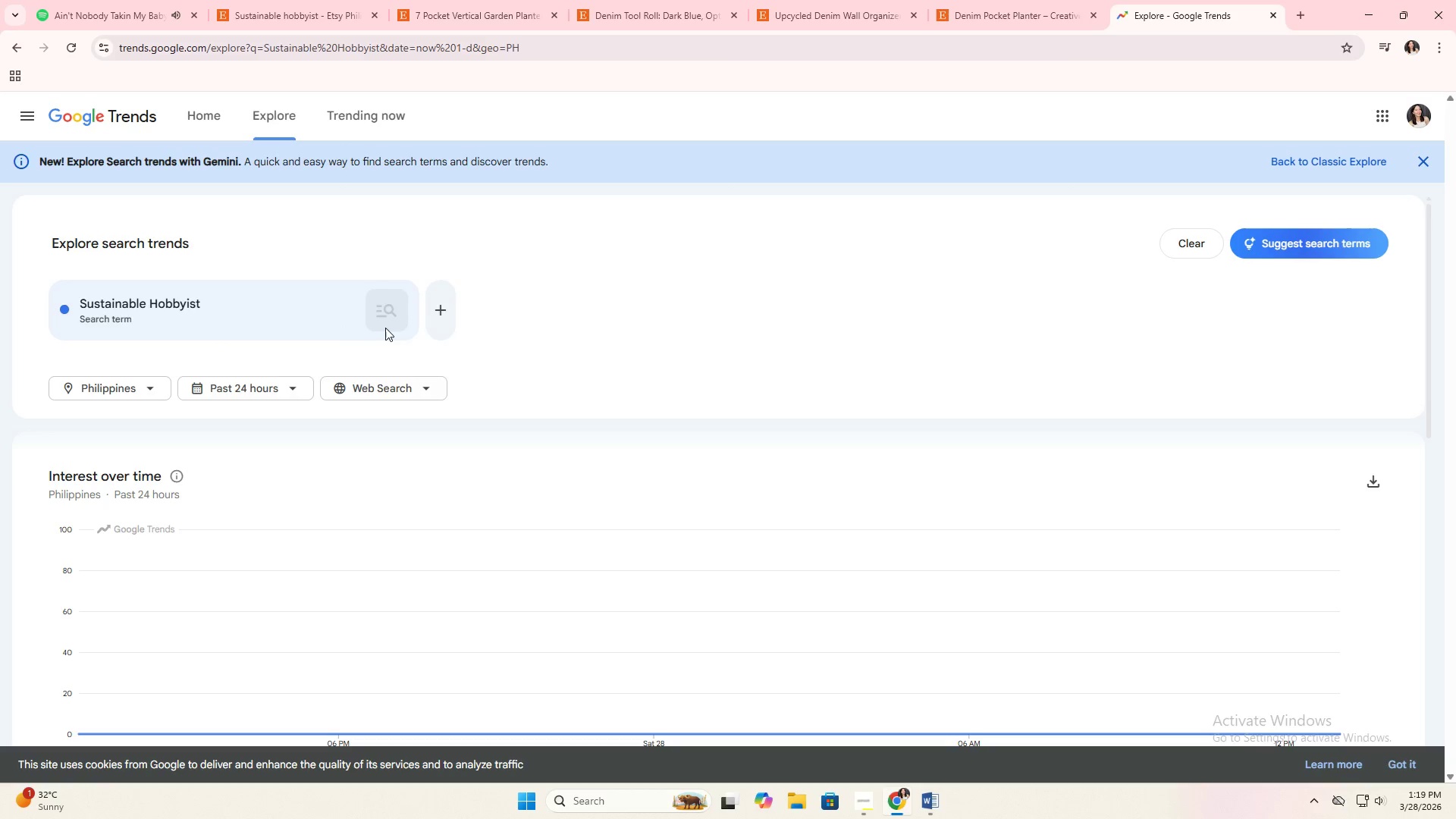 
scroll: coordinate [354, 430], scroll_direction: down, amount: 8.0
 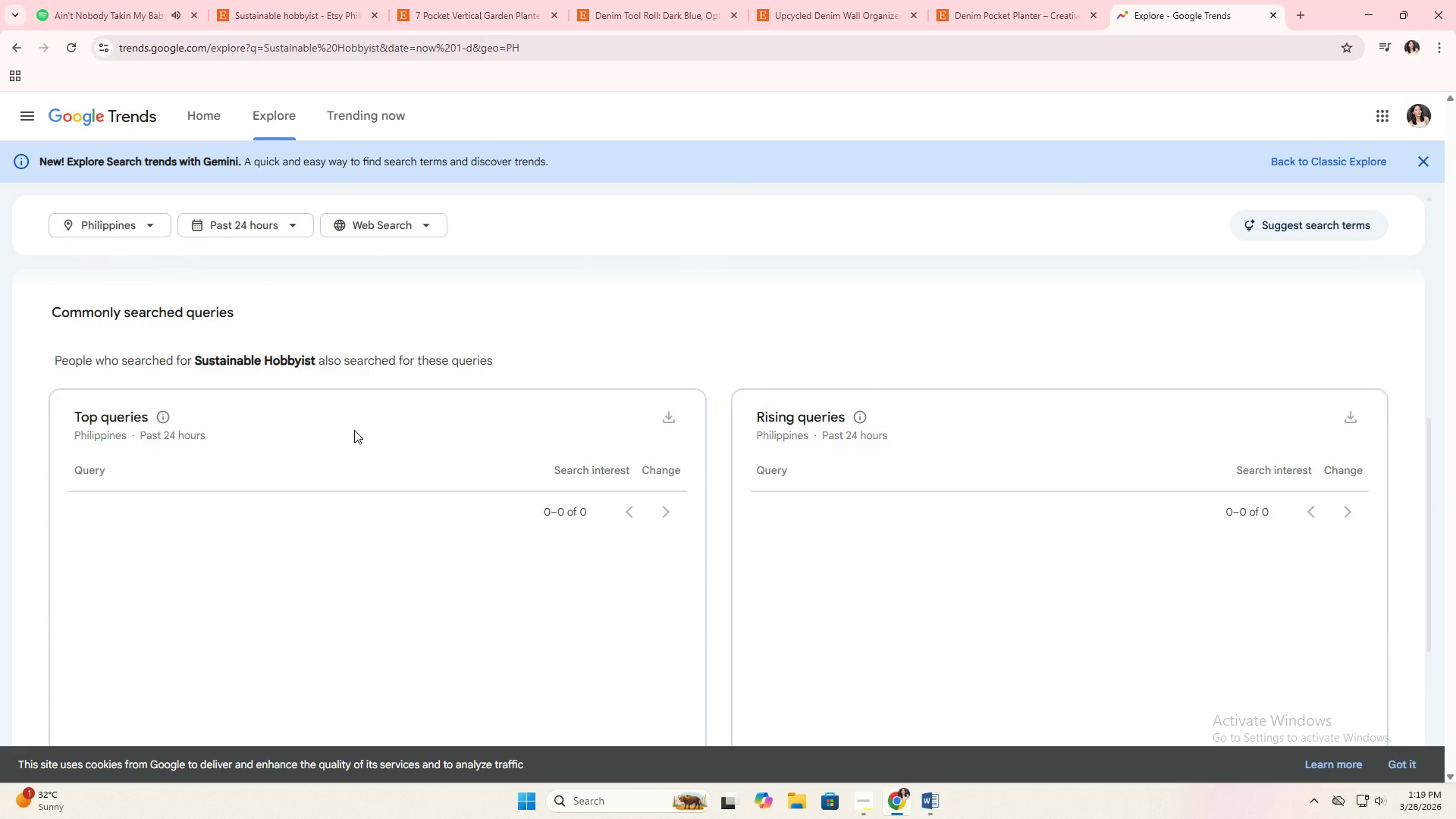 
scroll: coordinate [355, 436], scroll_direction: up, amount: 11.0
 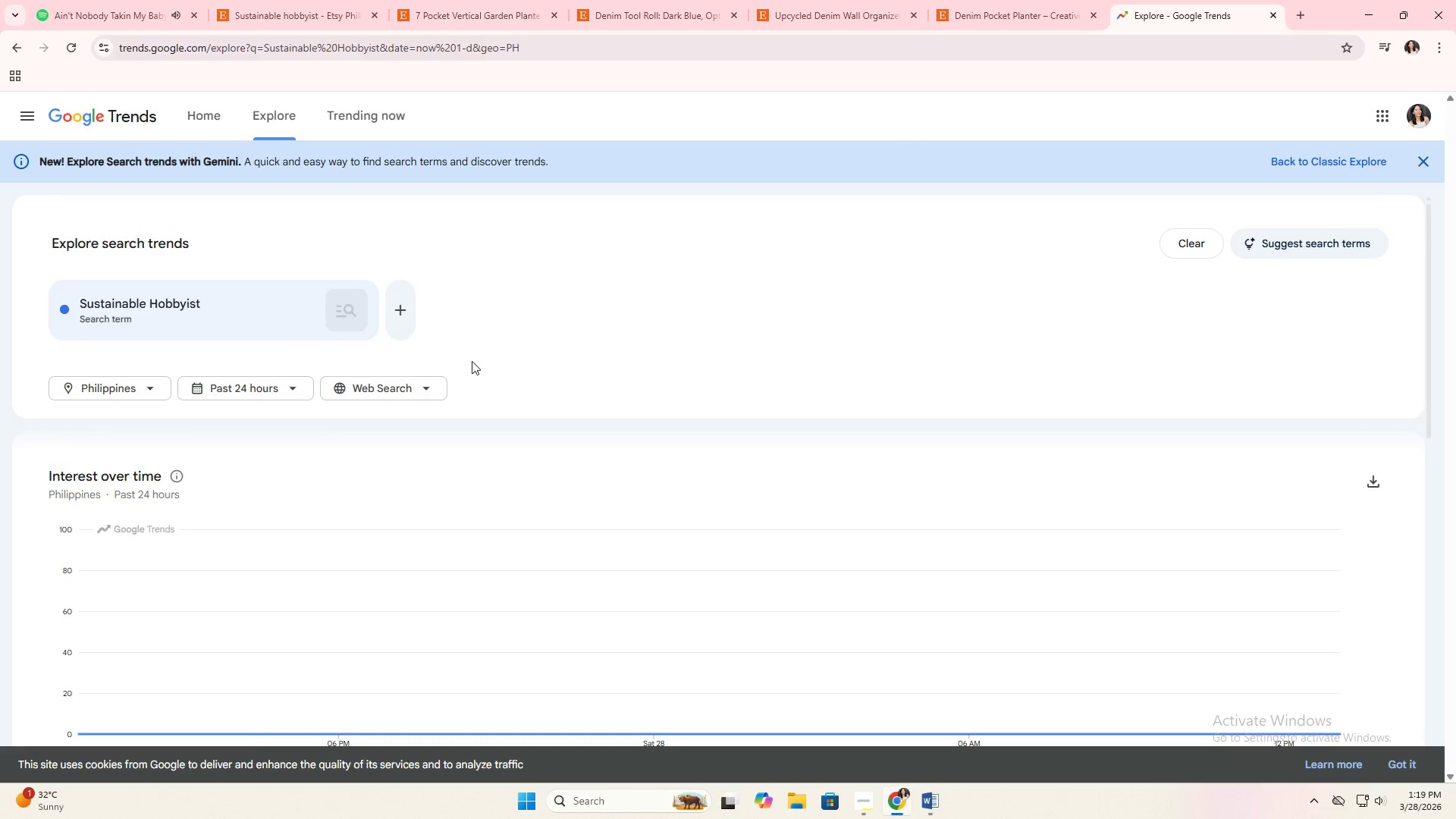 
left_click([374, 311])
 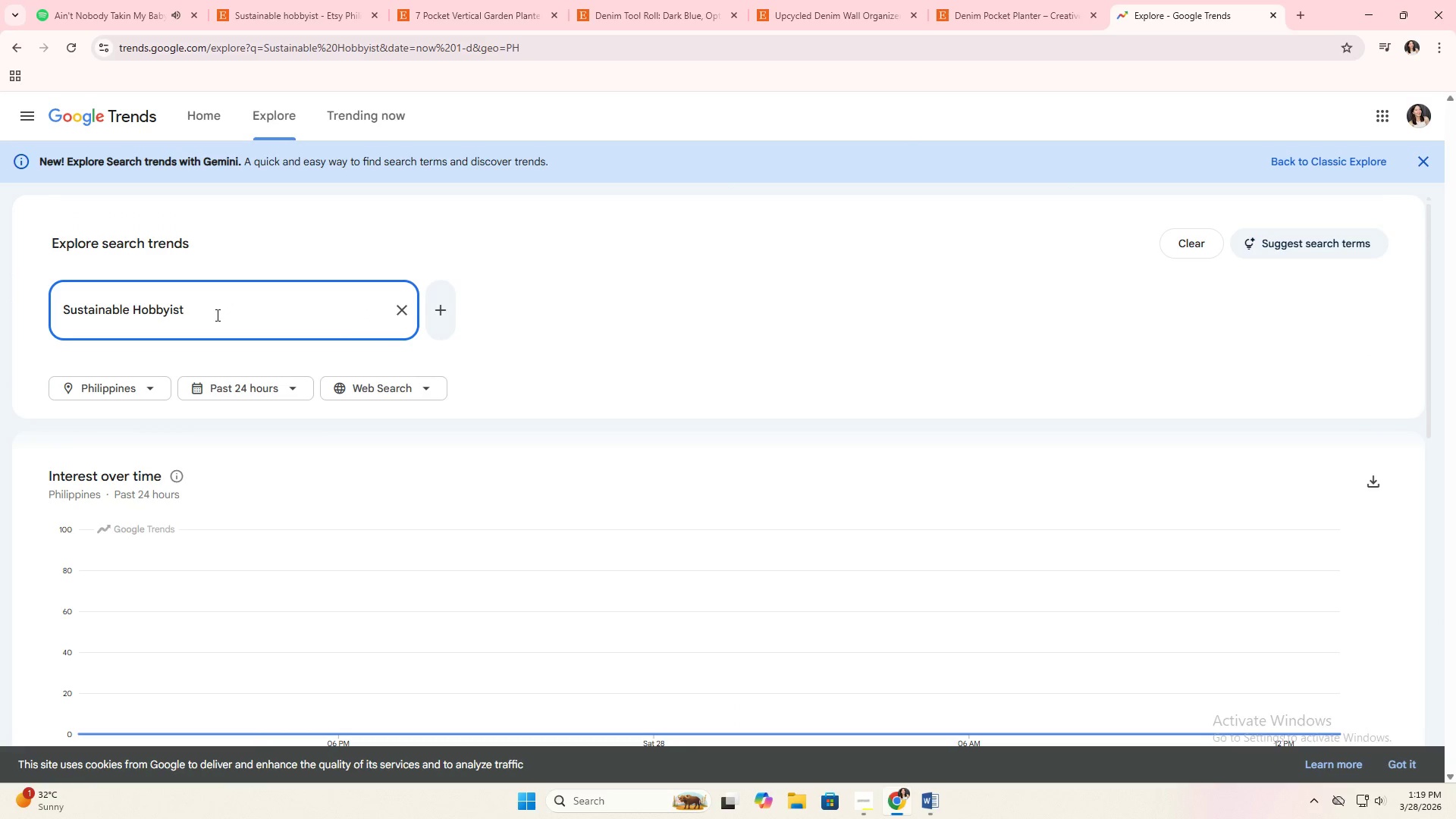 
key(Alt+AltLeft)
 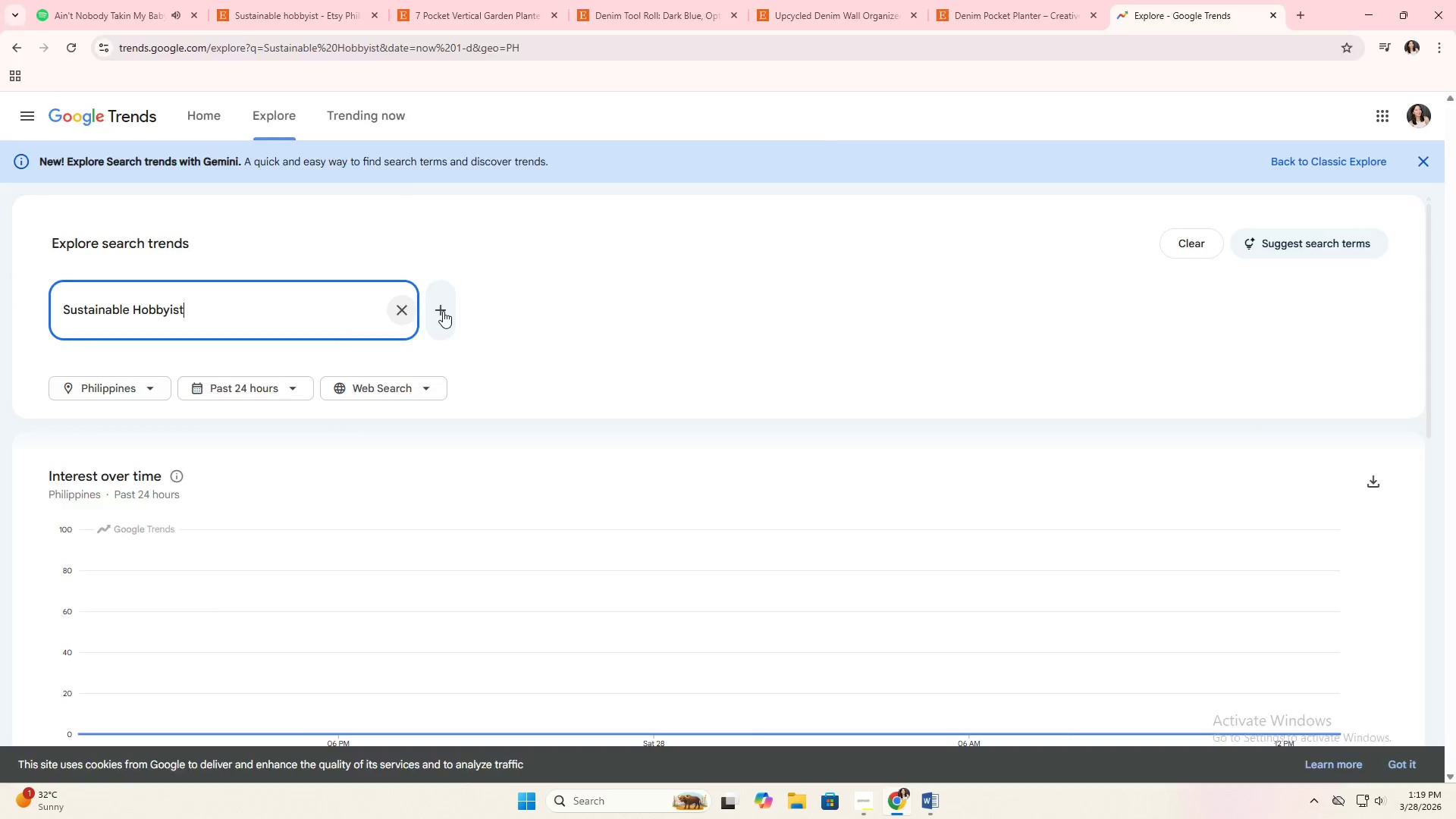 
key(Alt+Tab)
 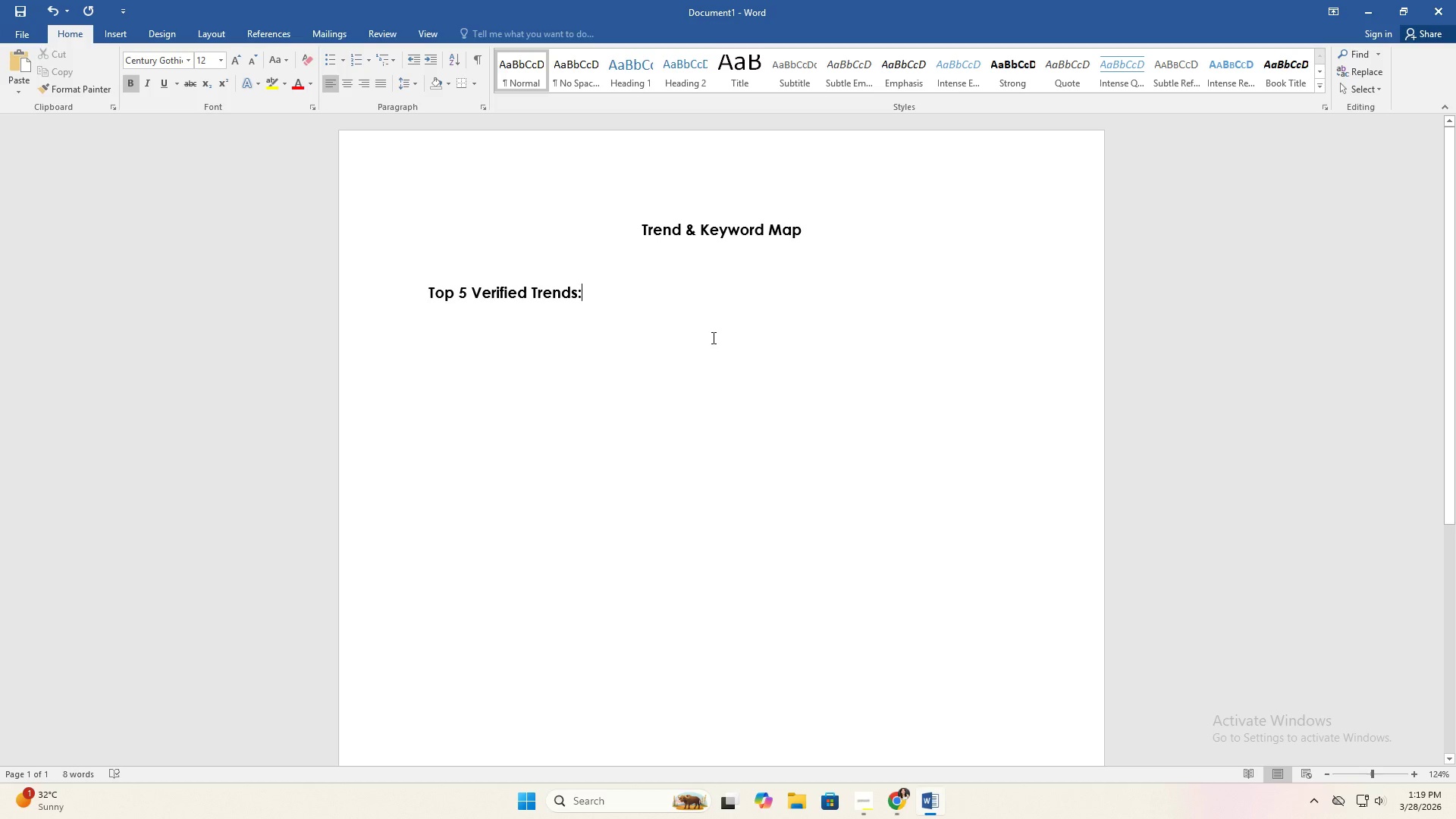 
key(Alt+Tab)
 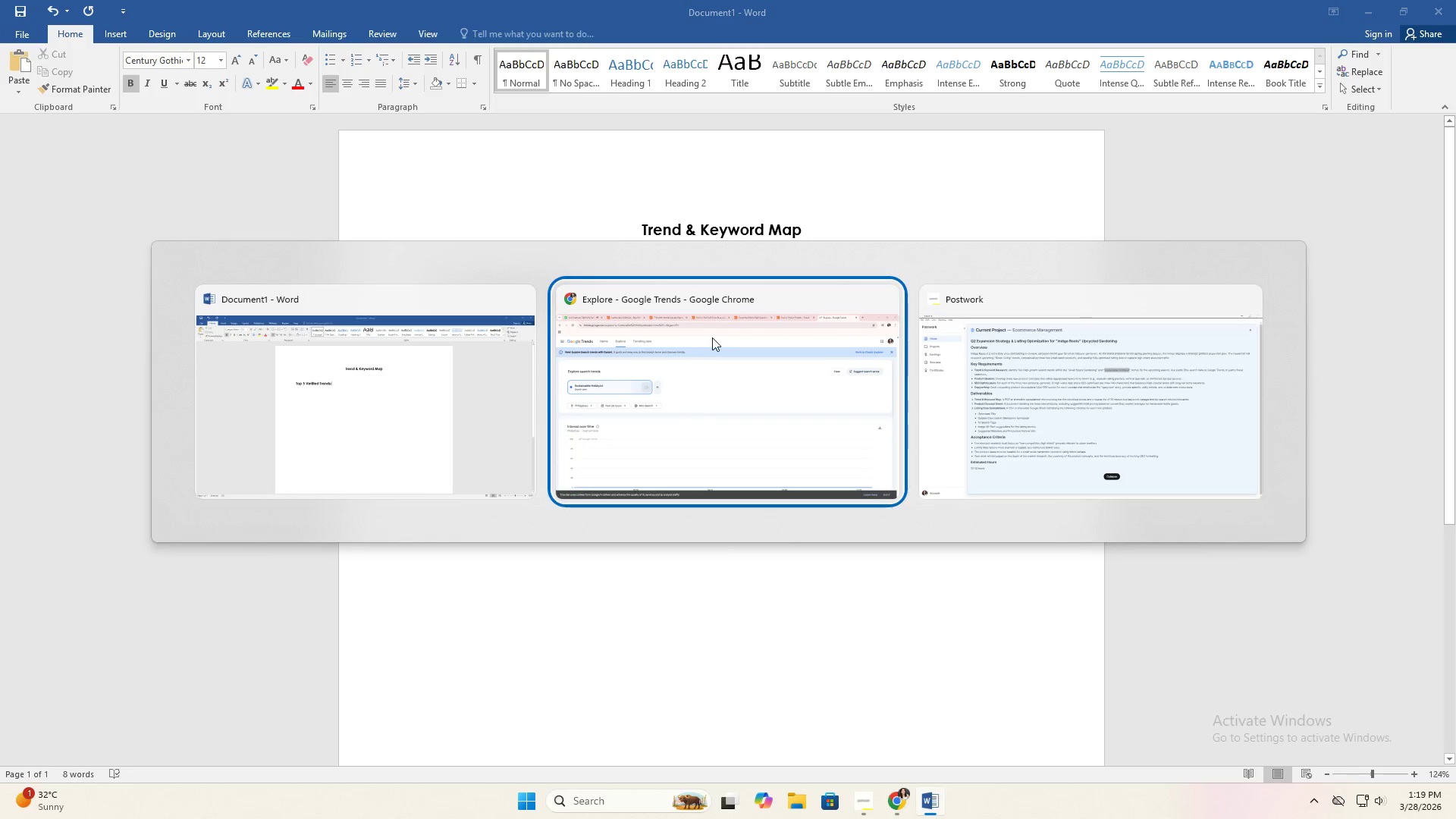 
key(Alt+Tab)